 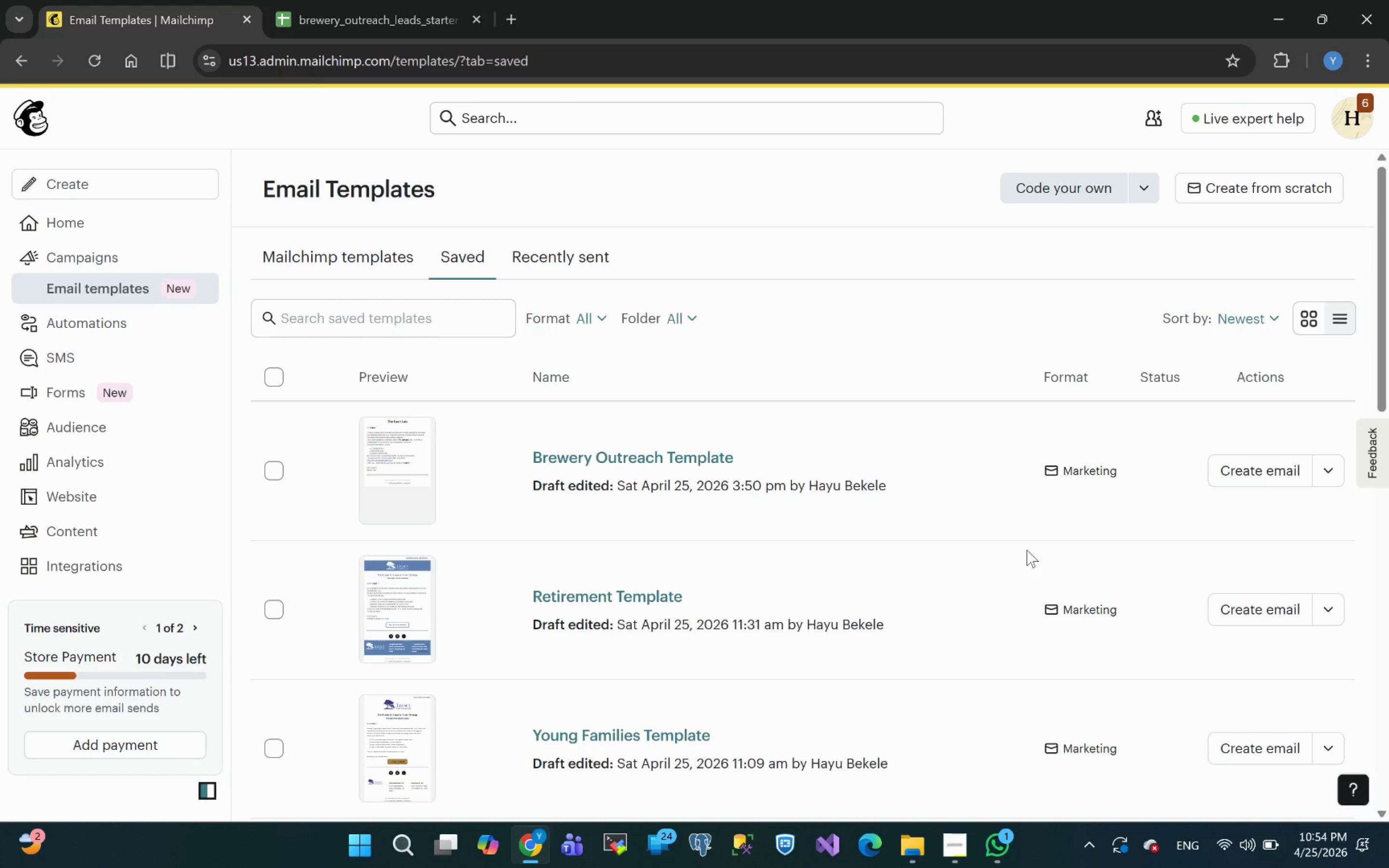 
left_click([70, 316])
 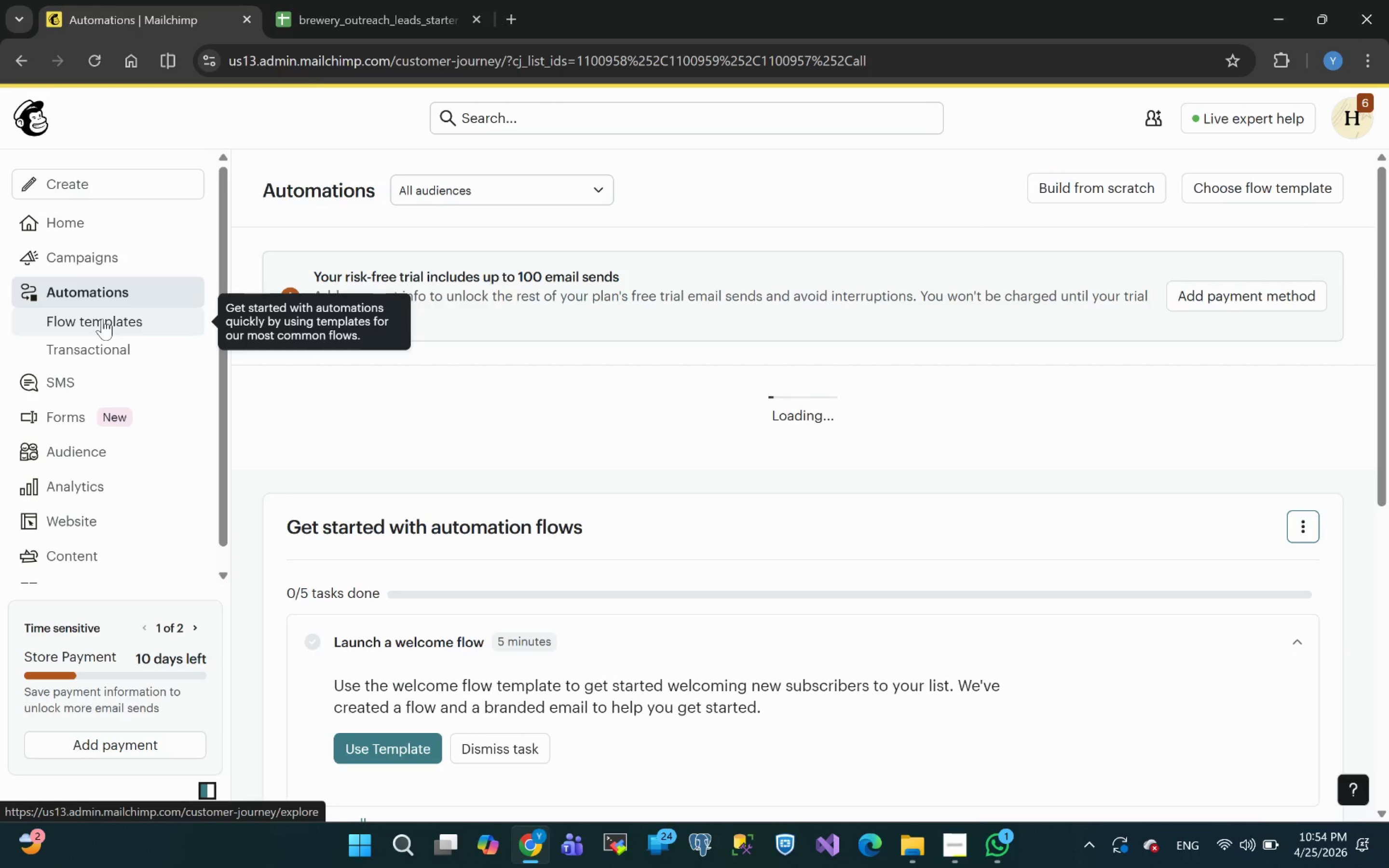 
left_click([102, 319])
 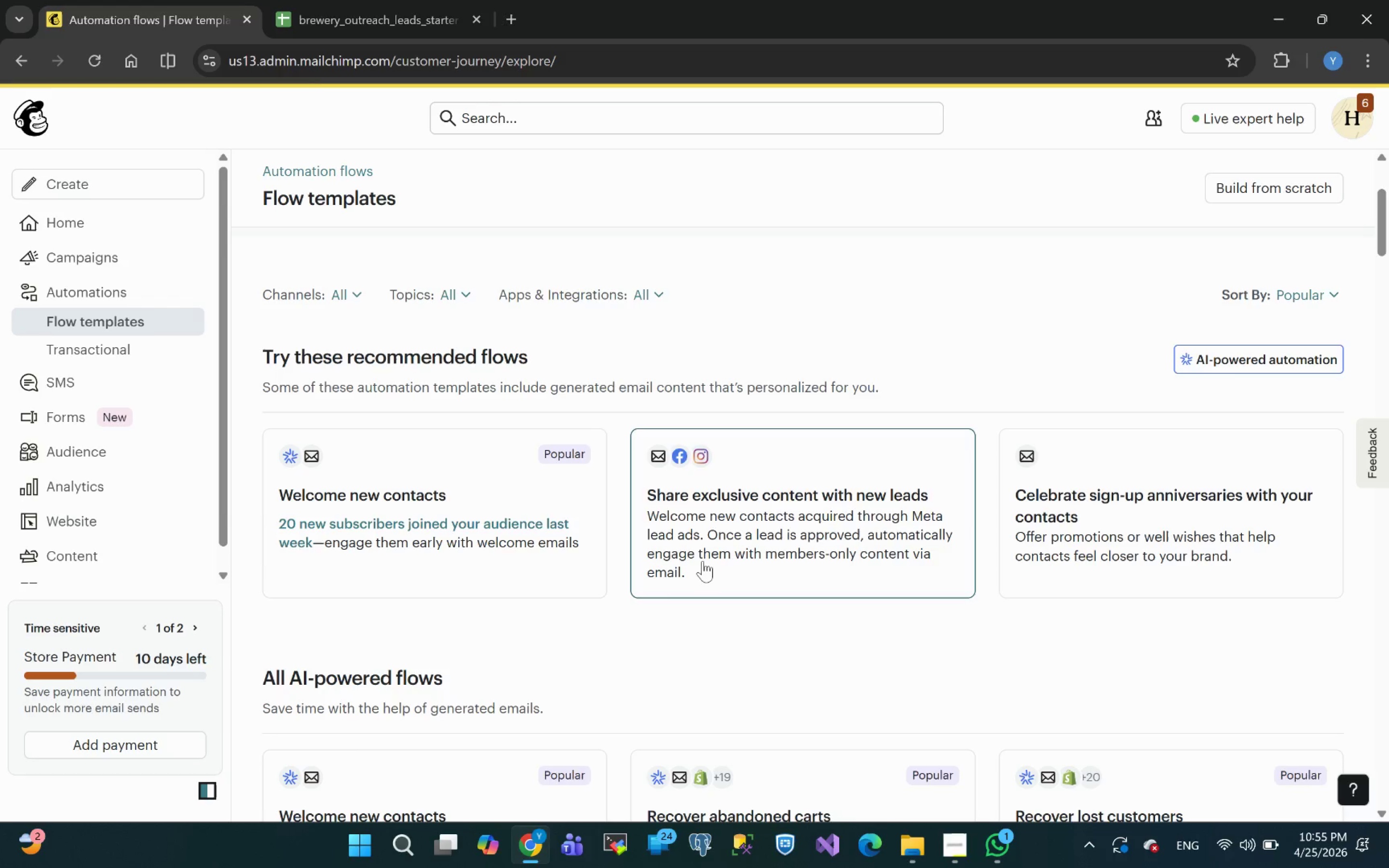 
wait(70.78)
 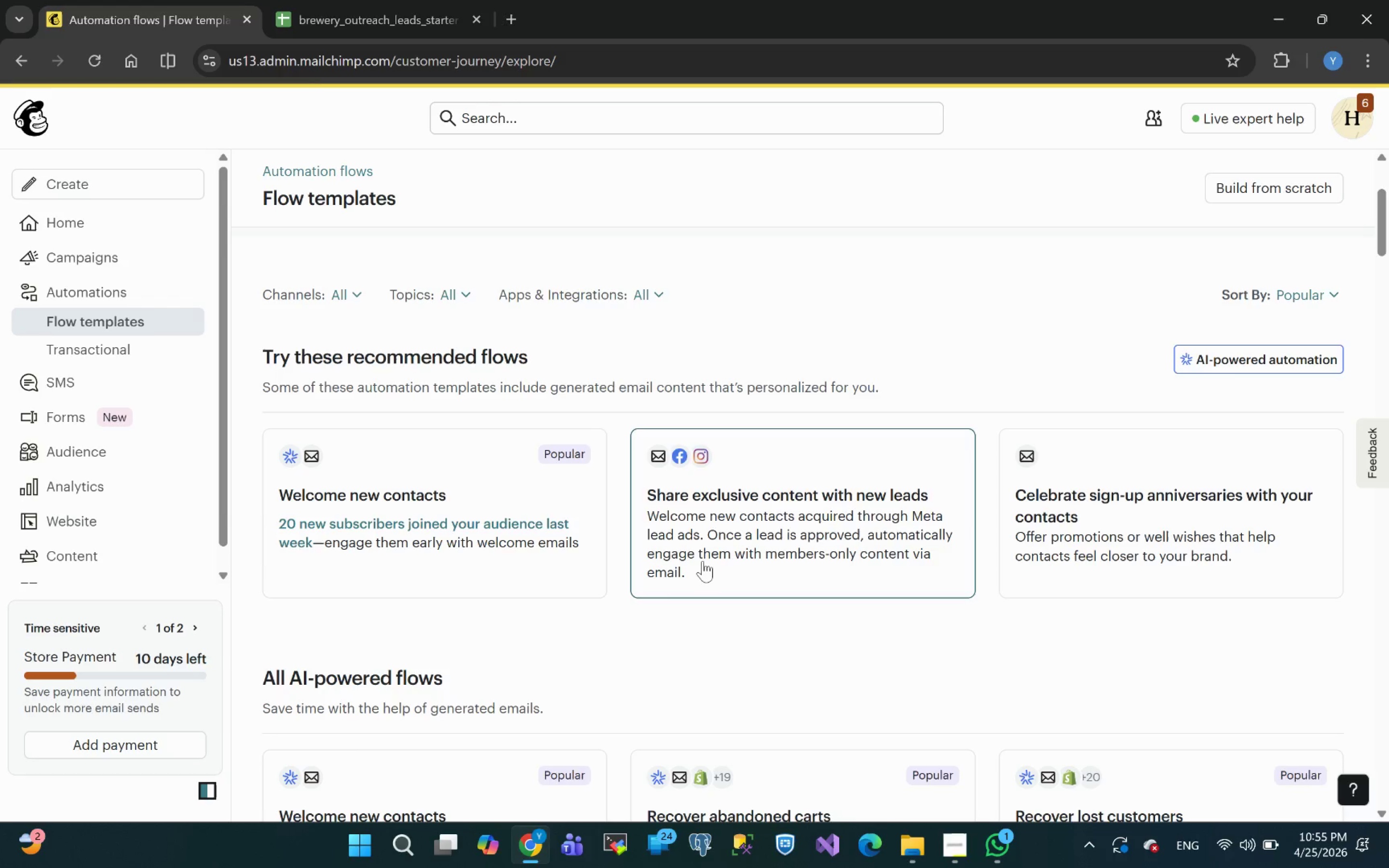 
left_click([1275, 187])
 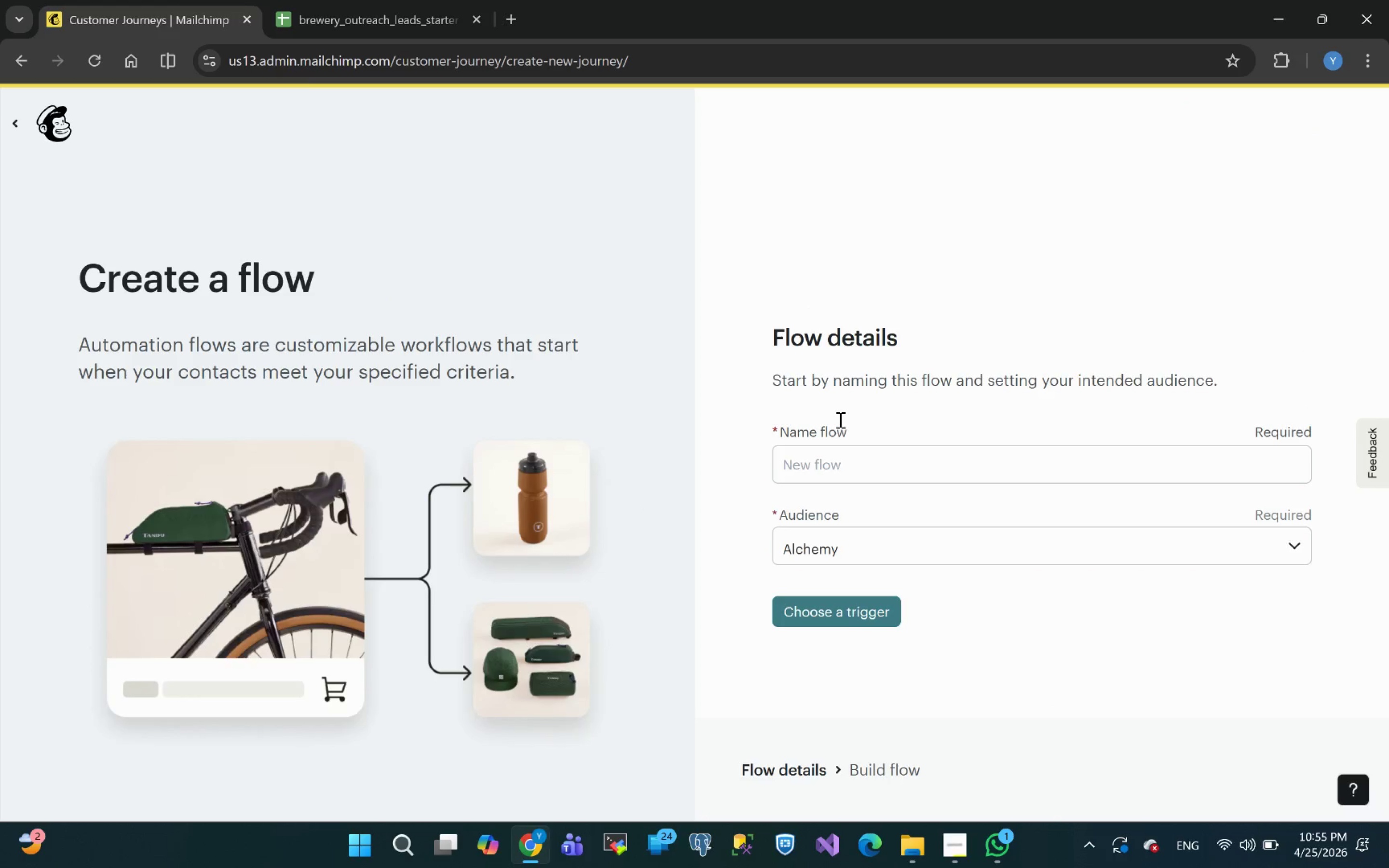 
left_click([951, 847])